 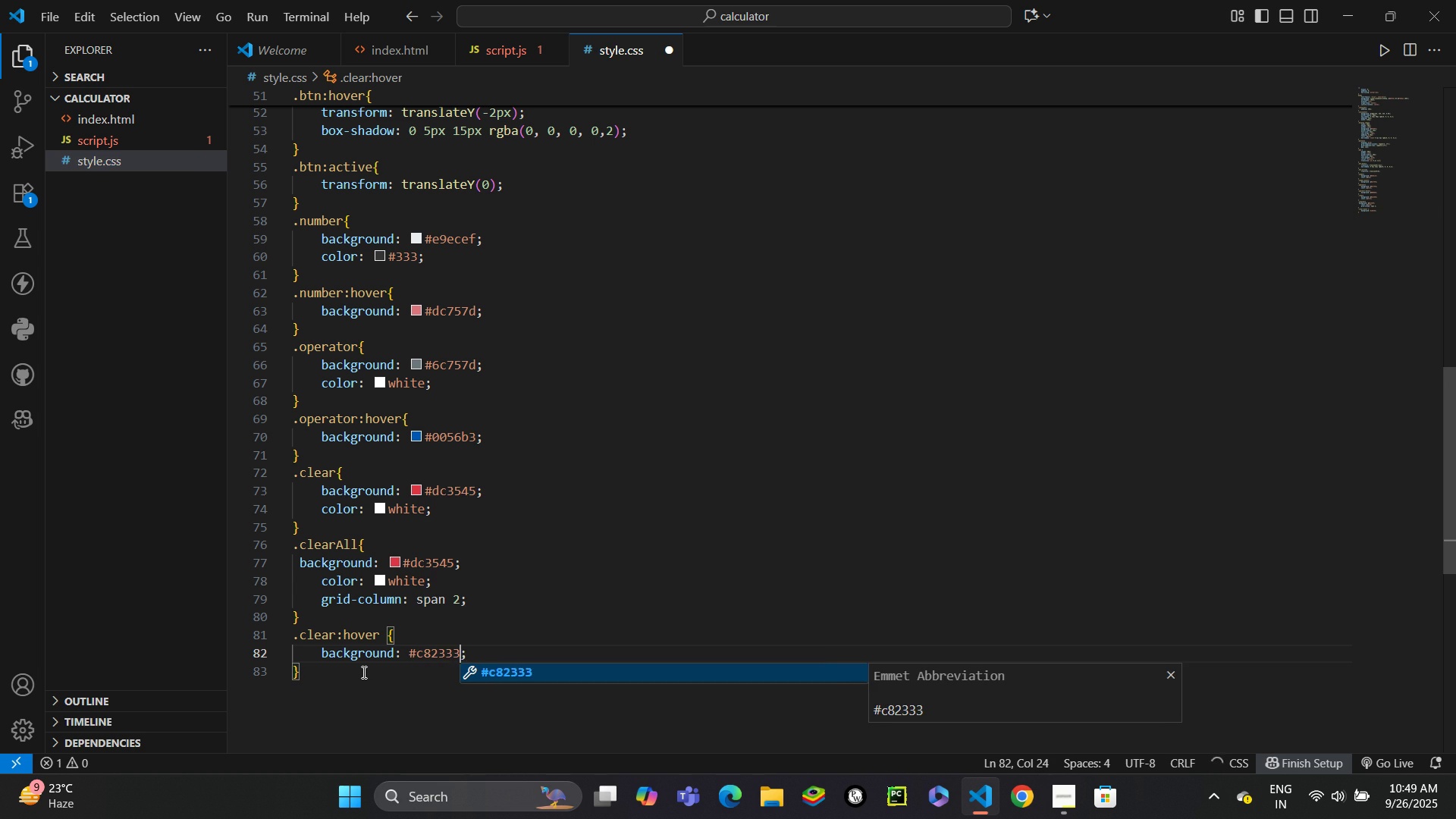 
key(ArrowRight)
 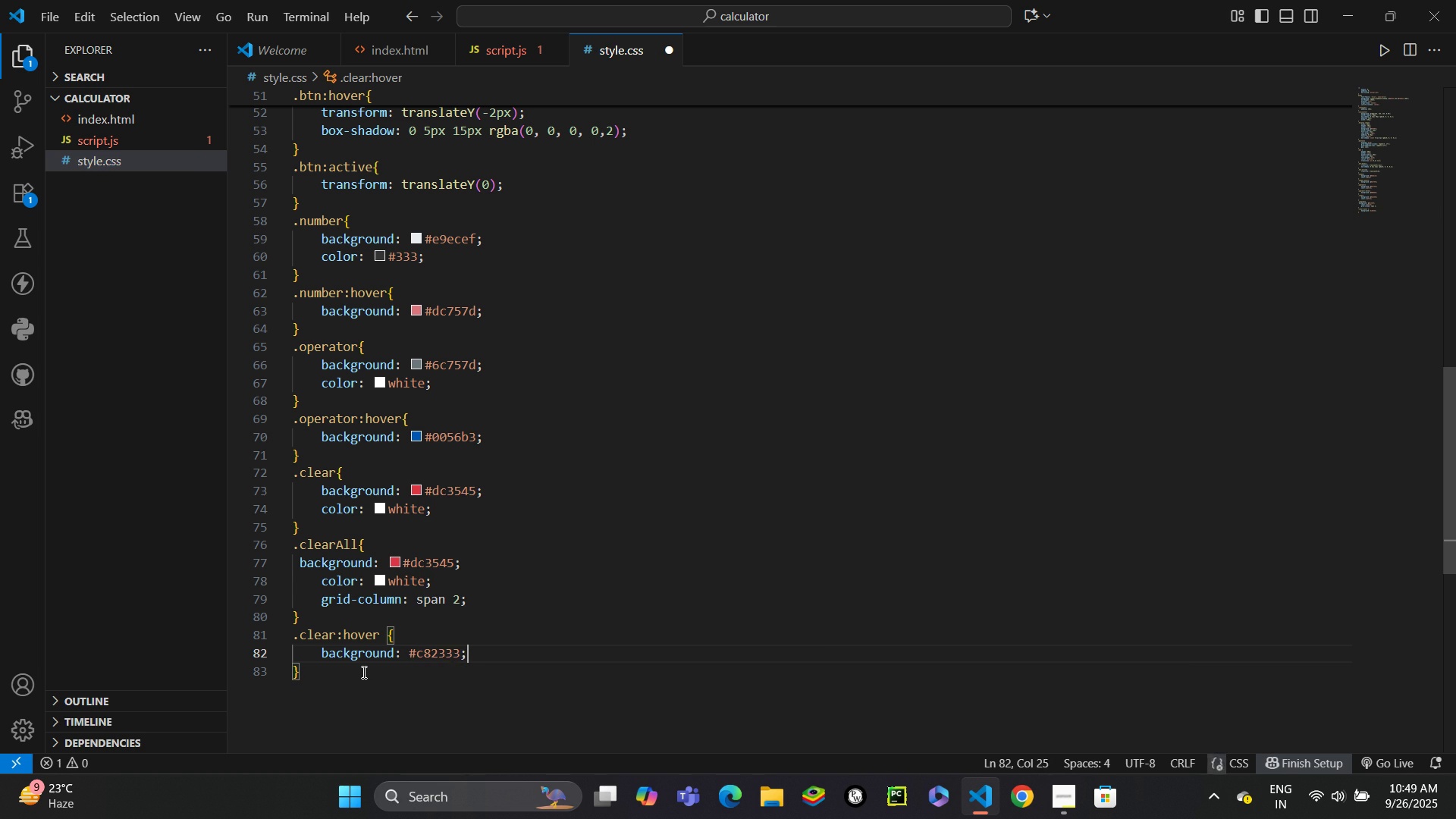 
key(ArrowDown)
 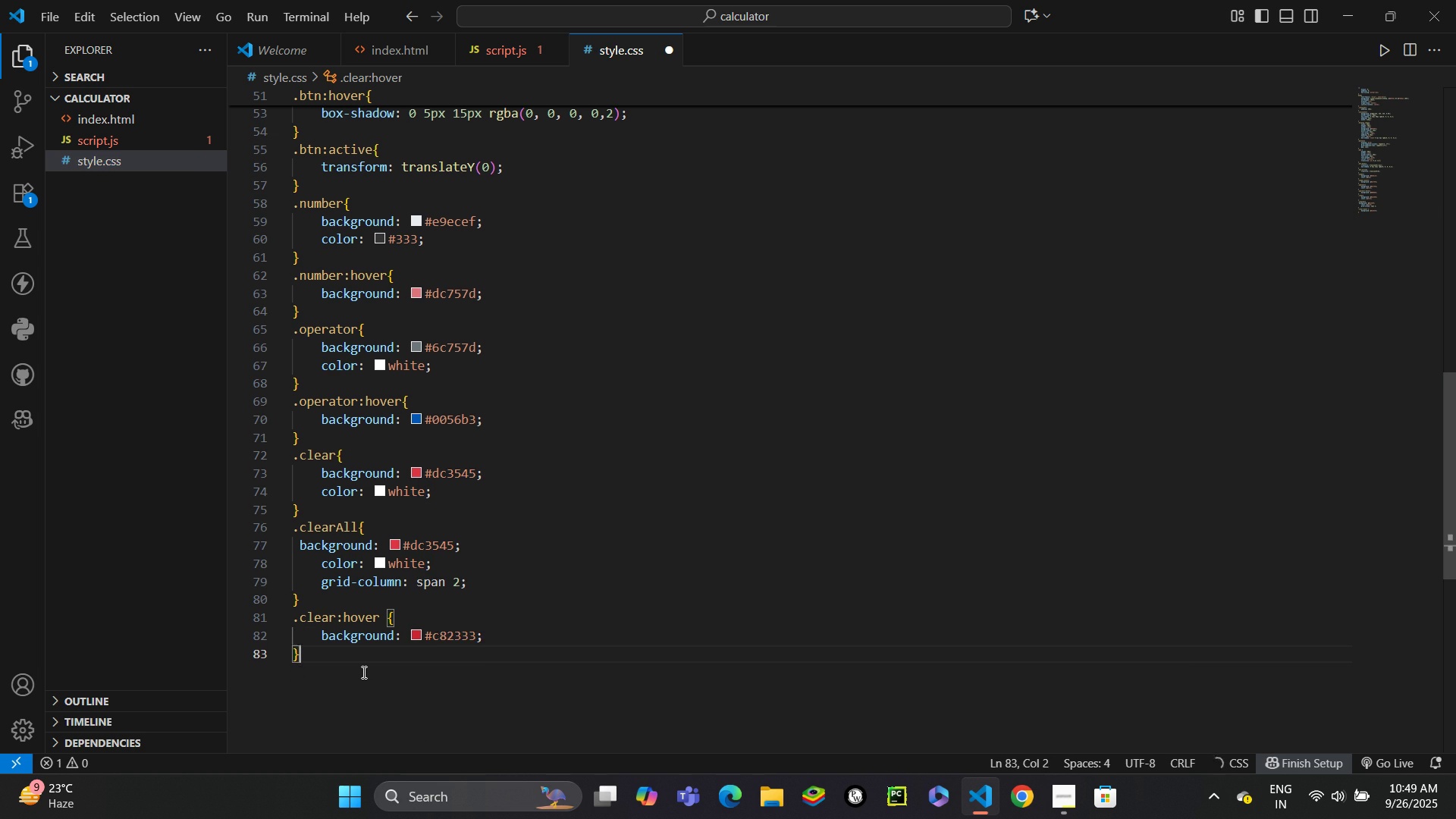 
key(Enter)
 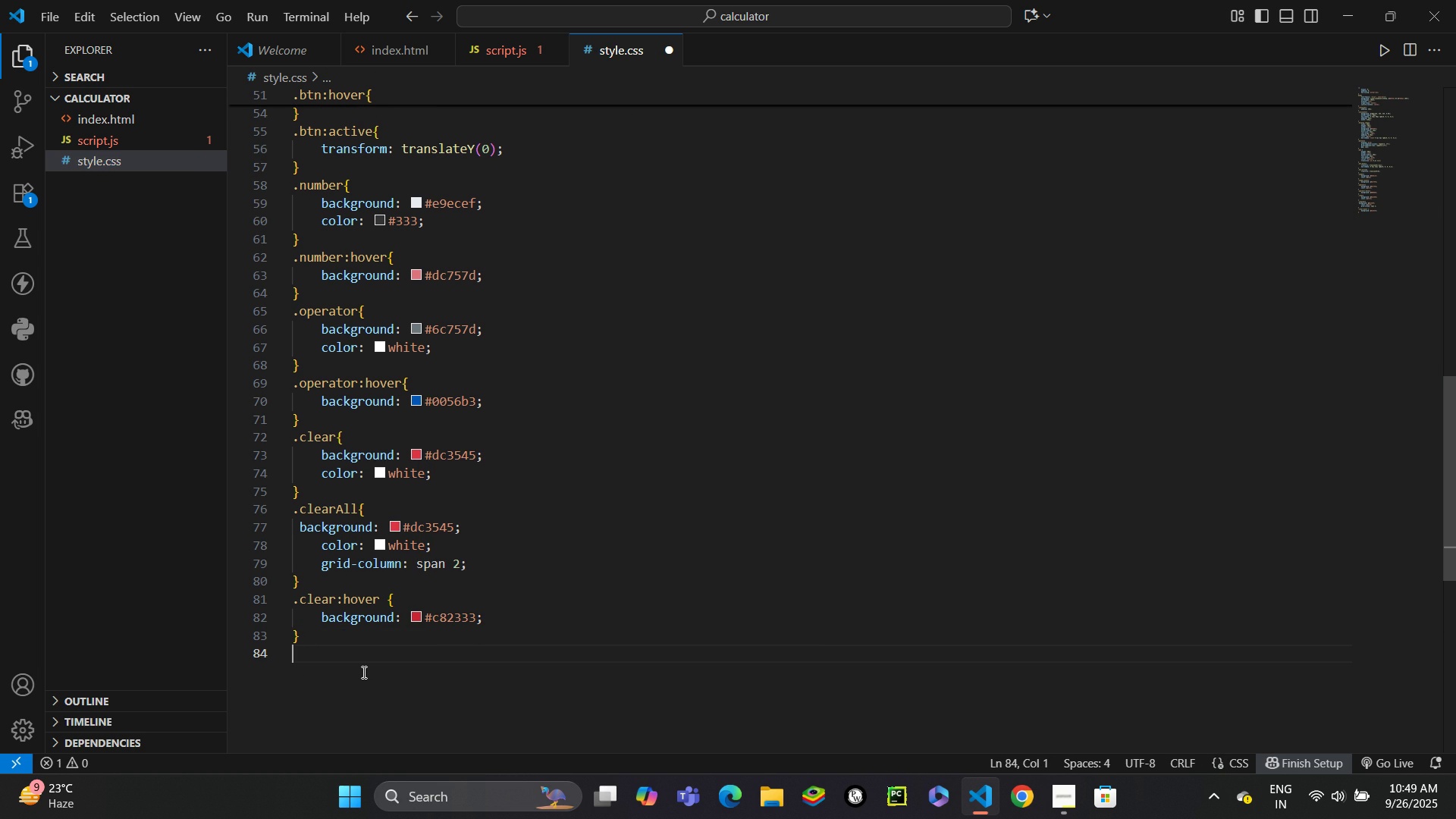 
type(.zero{)
 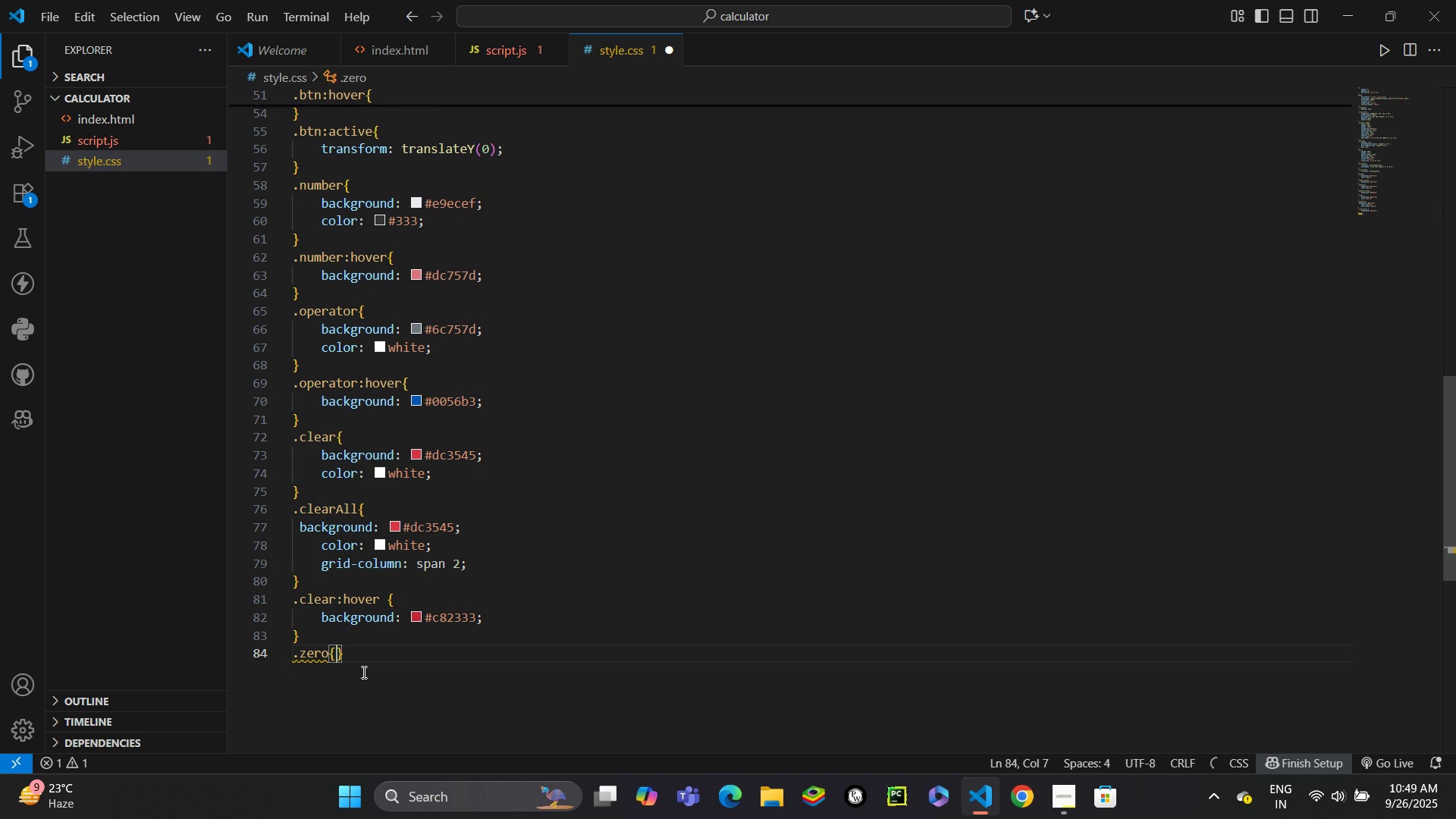 
key(Enter)
 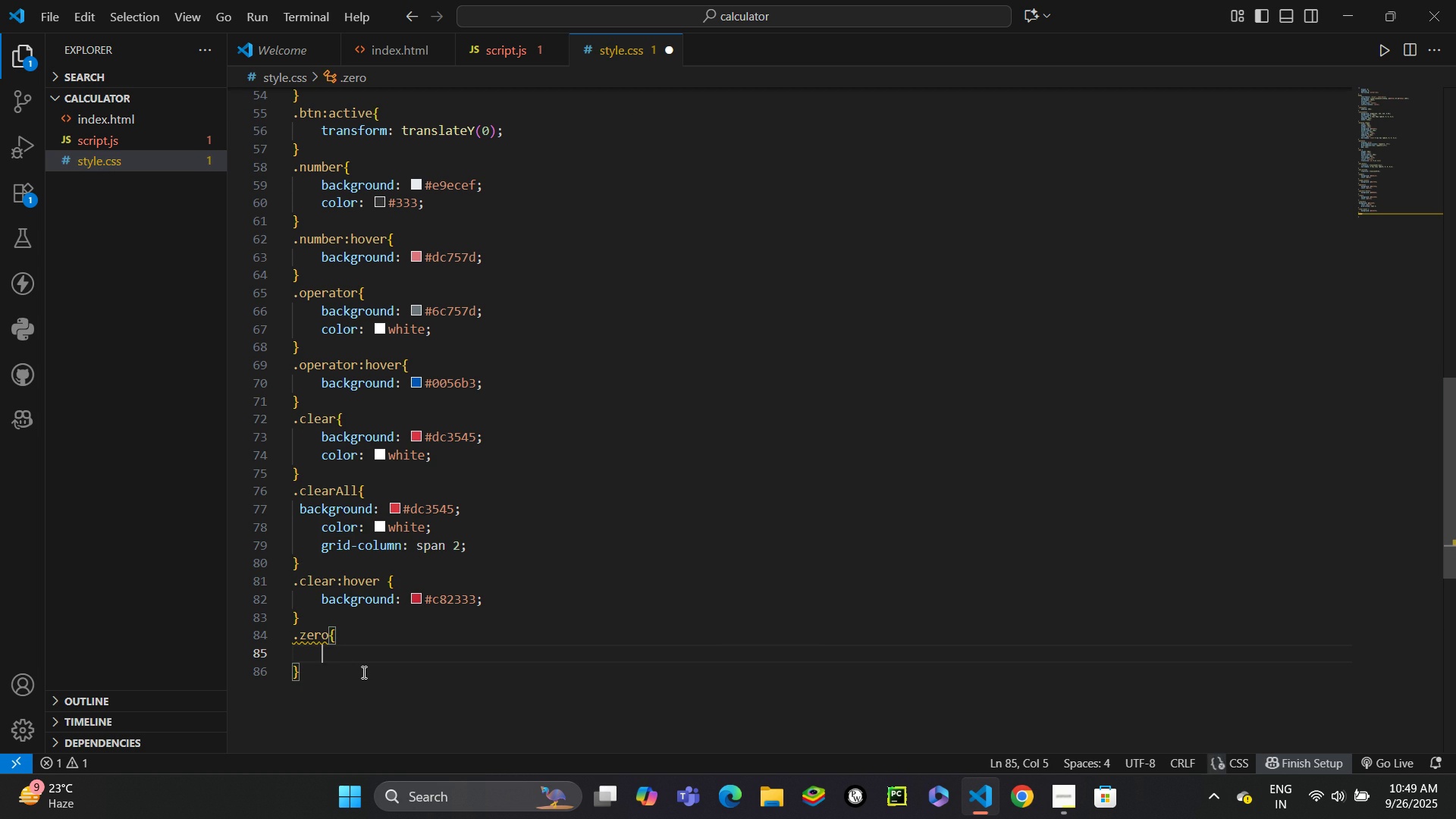 
type(gridco)
 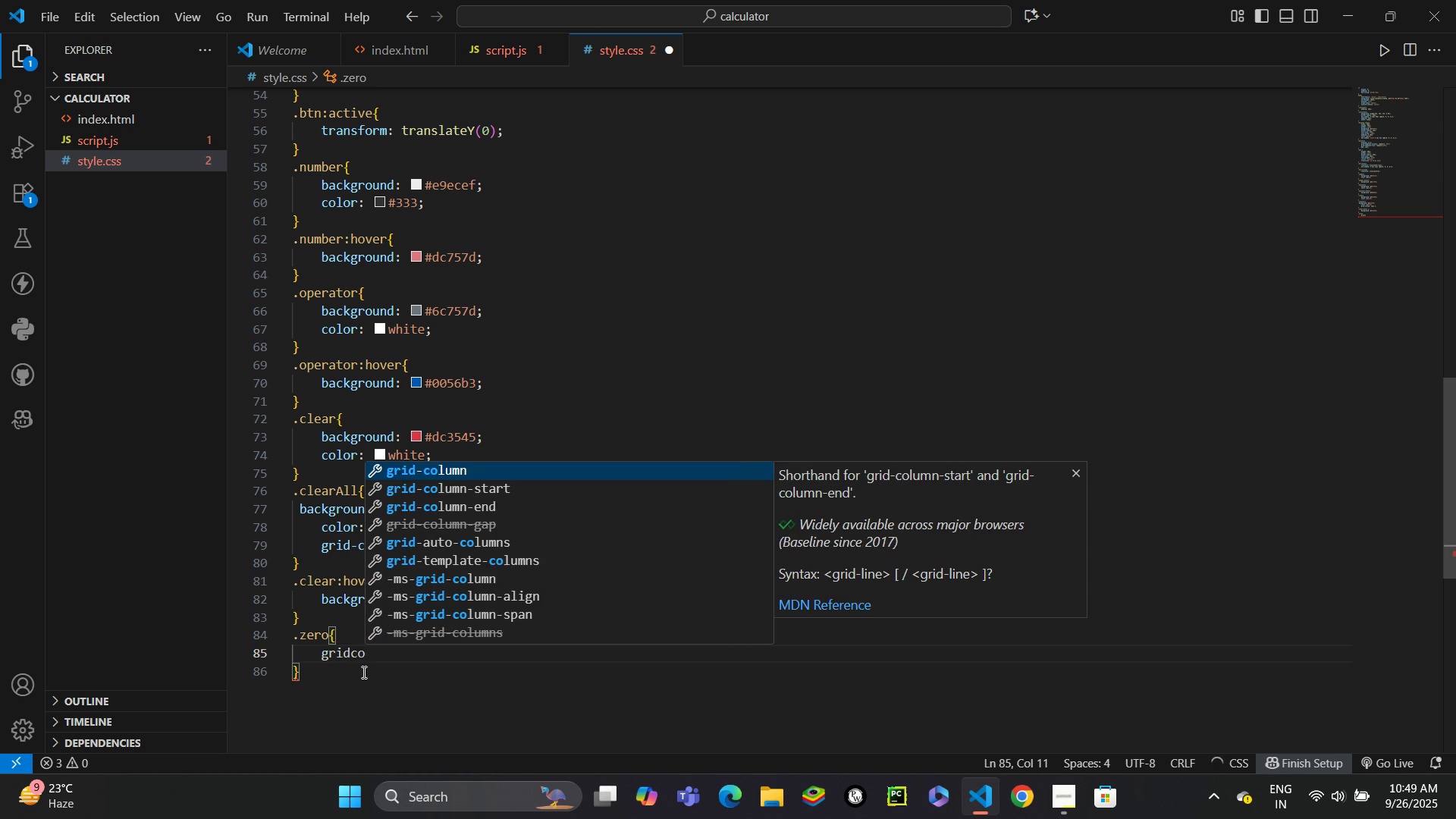 
key(Enter)
 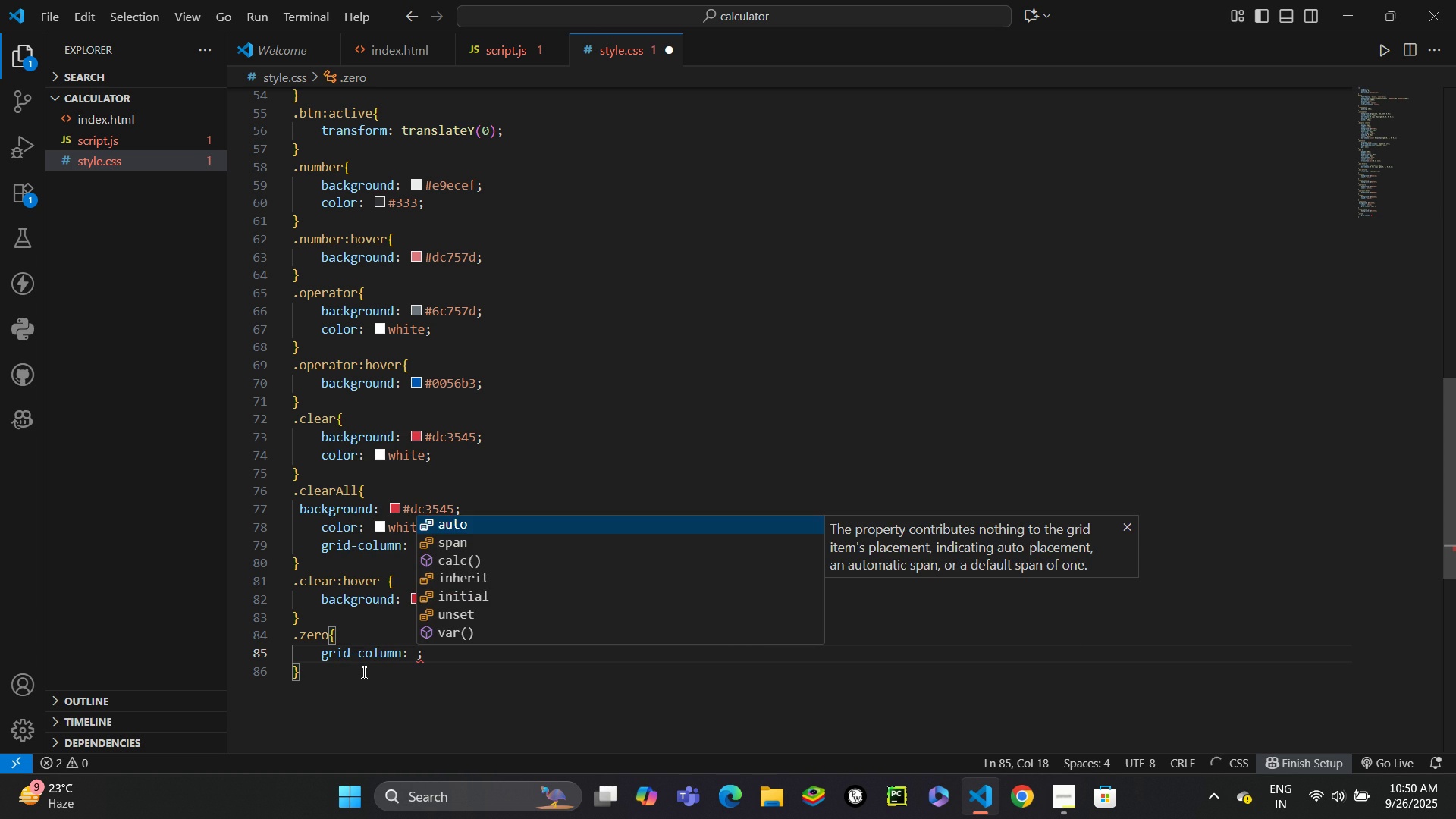 
type(spa)
 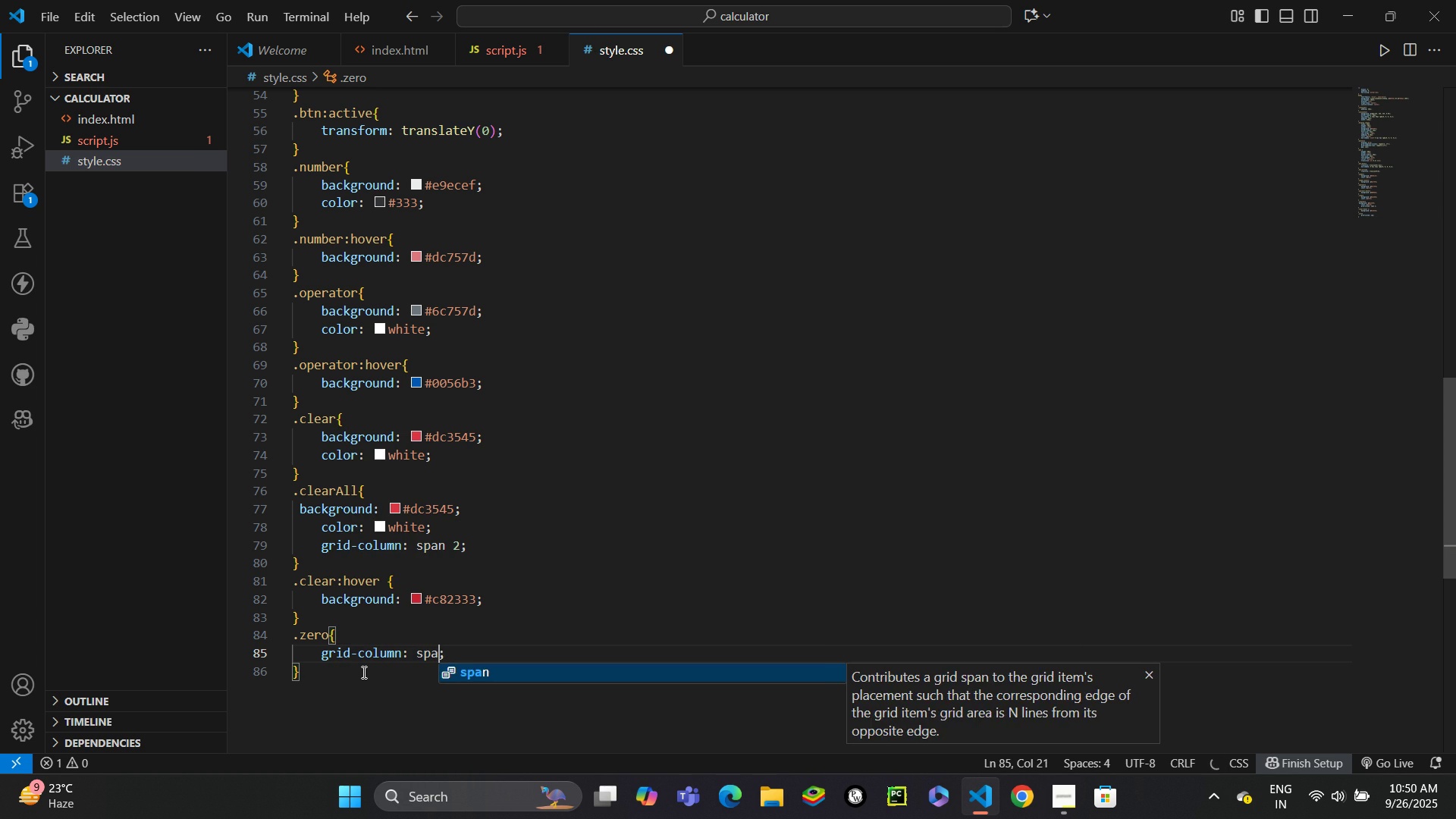 
key(Enter)
 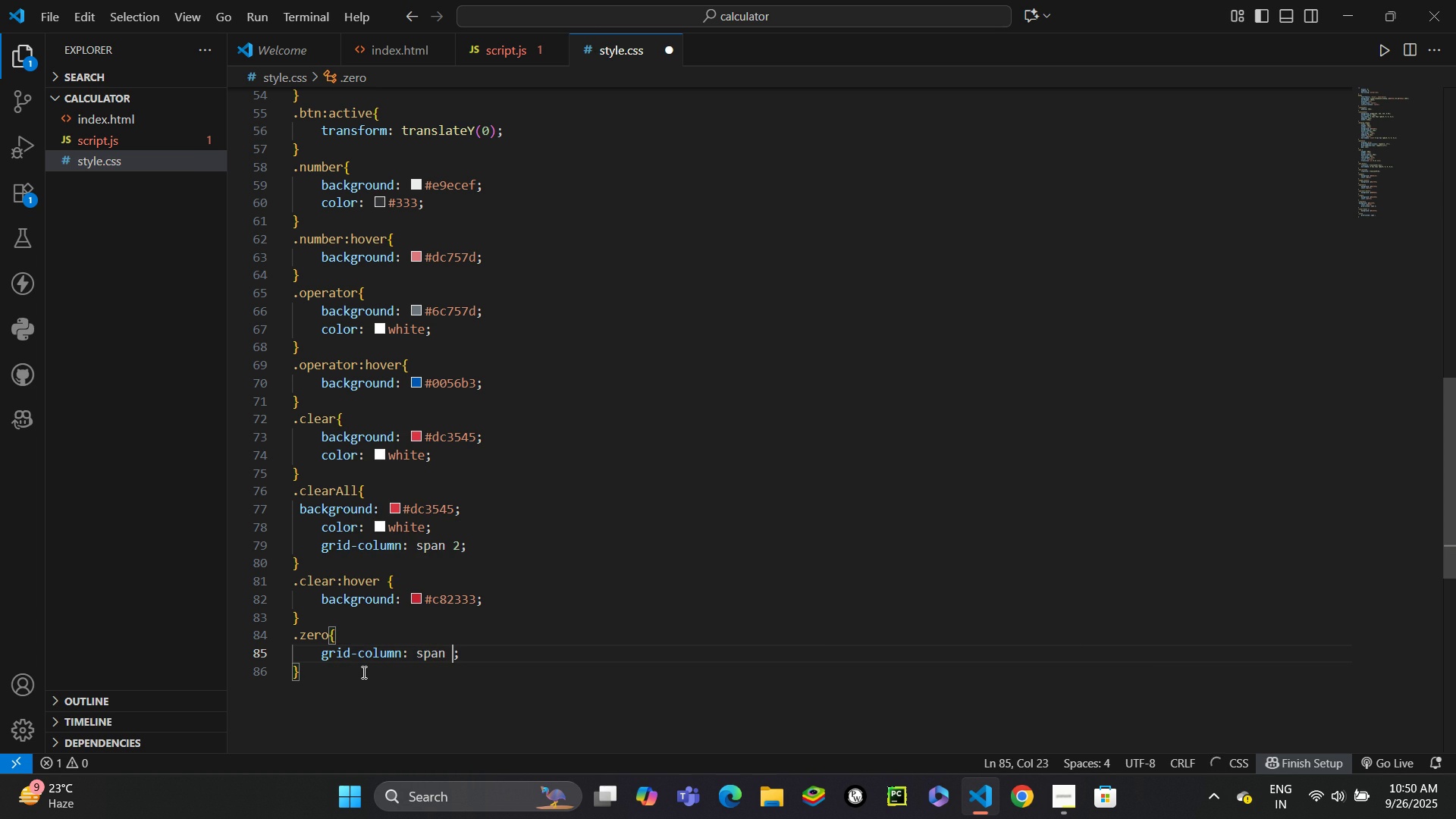 
key(Space)
 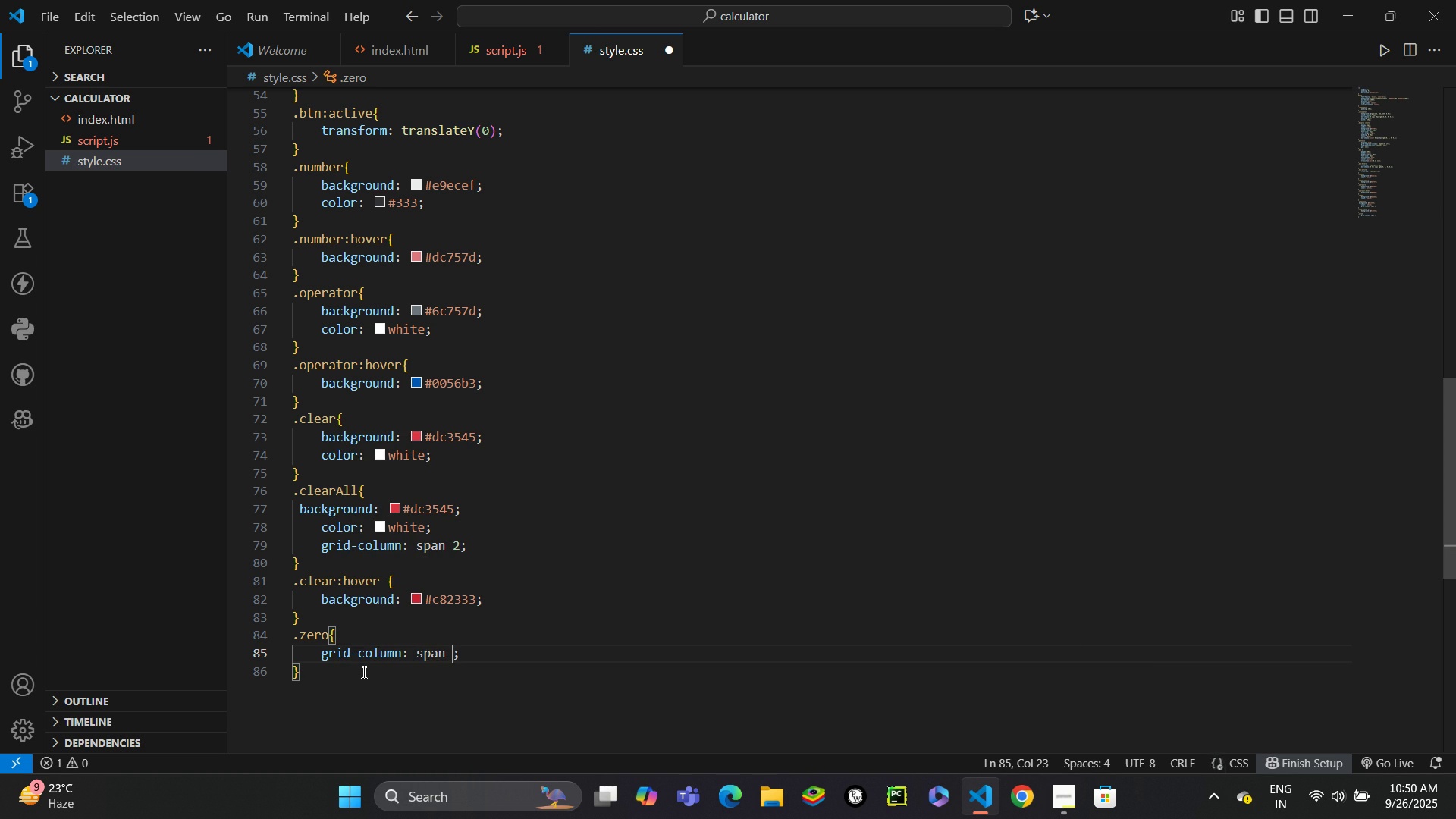 
key(2)
 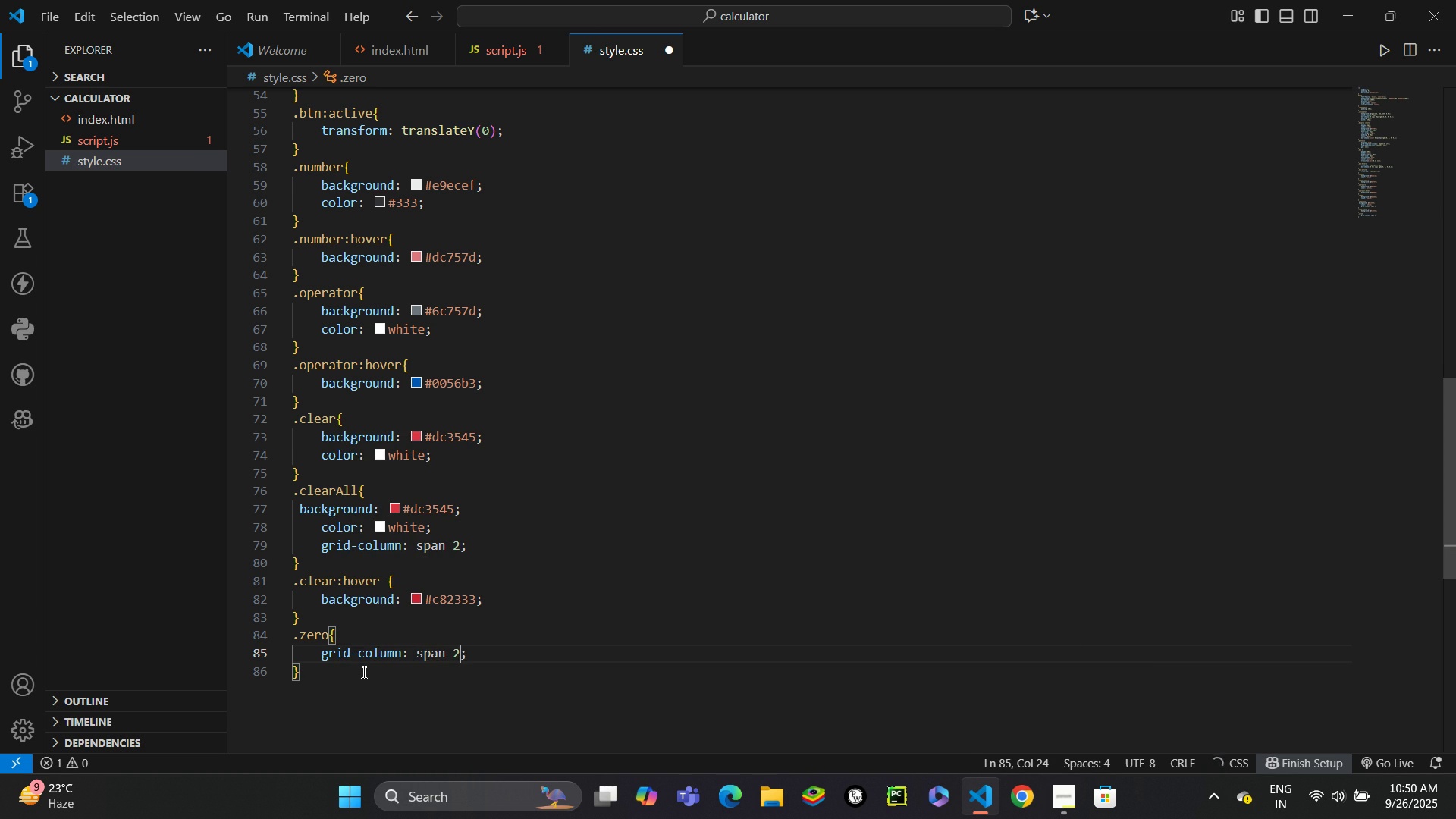 
key(ArrowDown)
 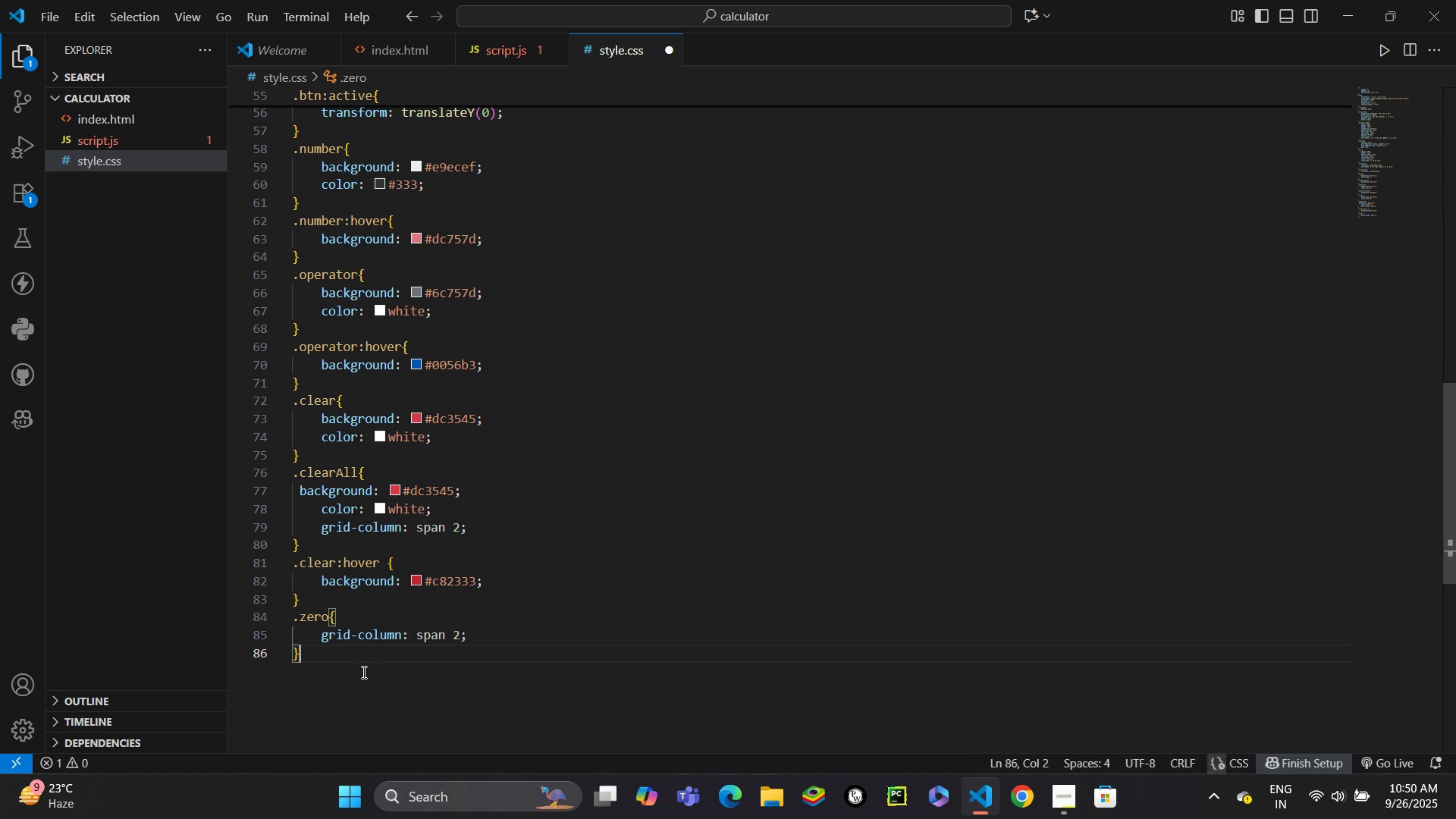 
key(Enter)
 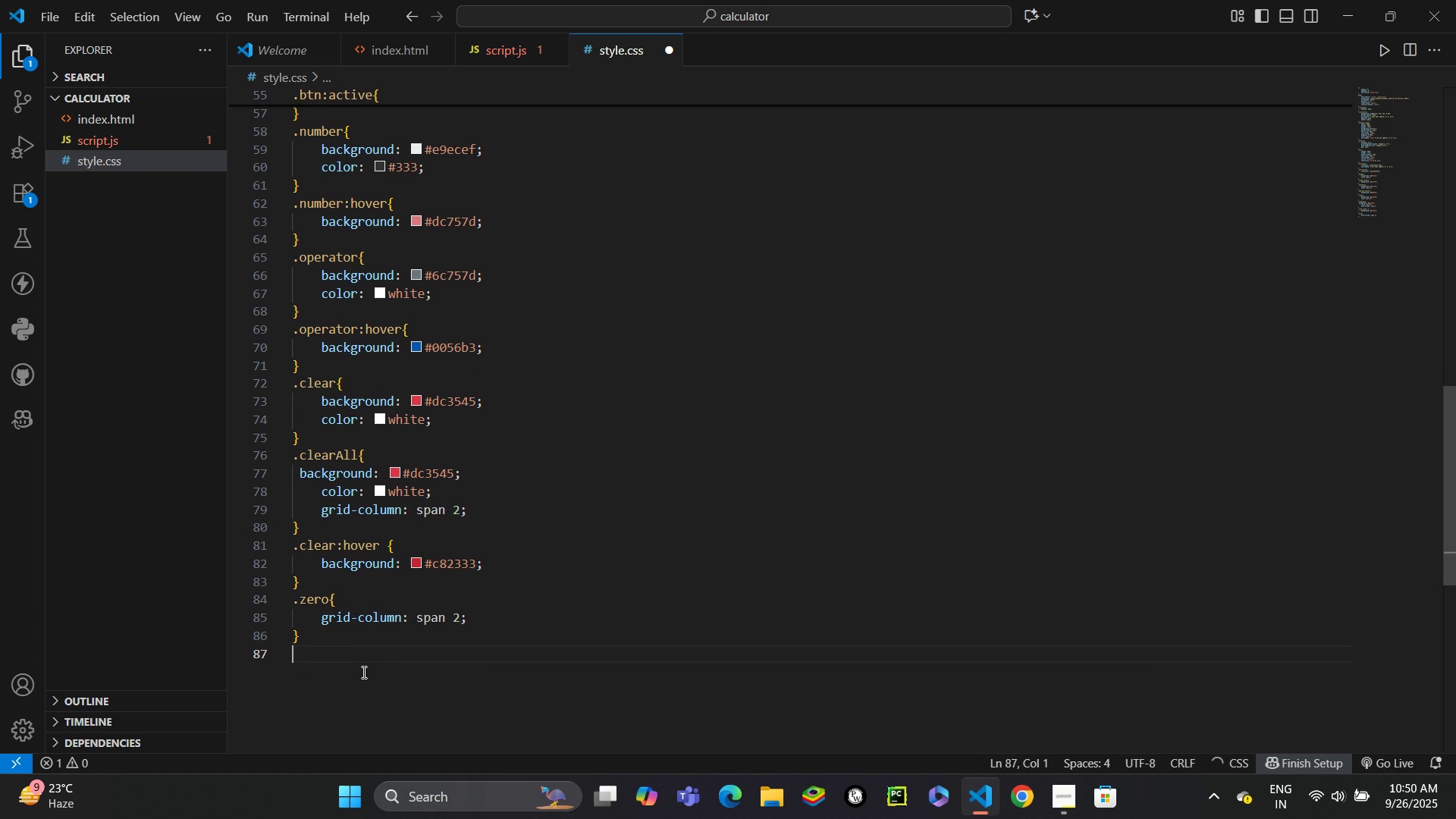 
key(Enter)